 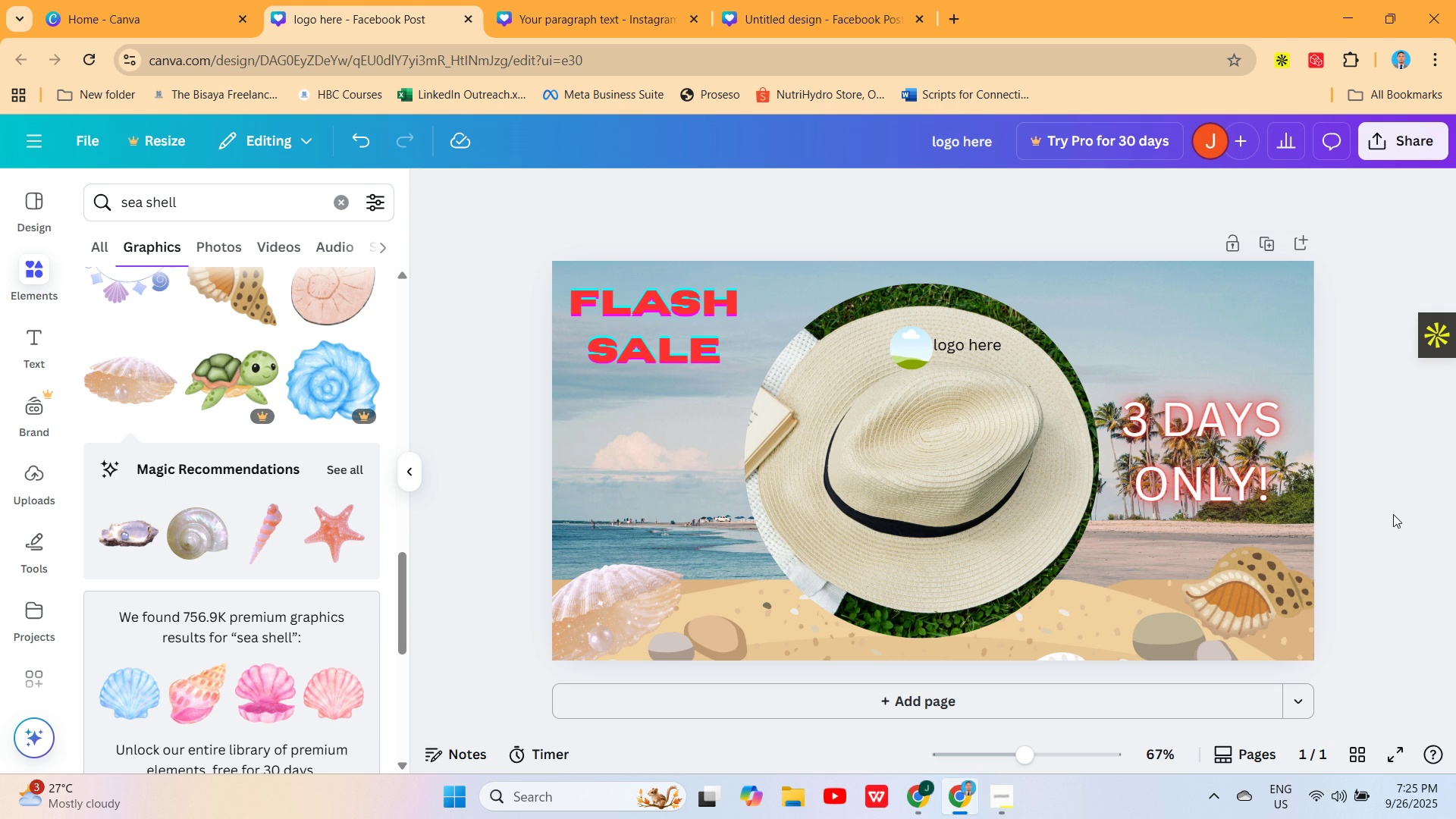 
left_click([31, 346])
 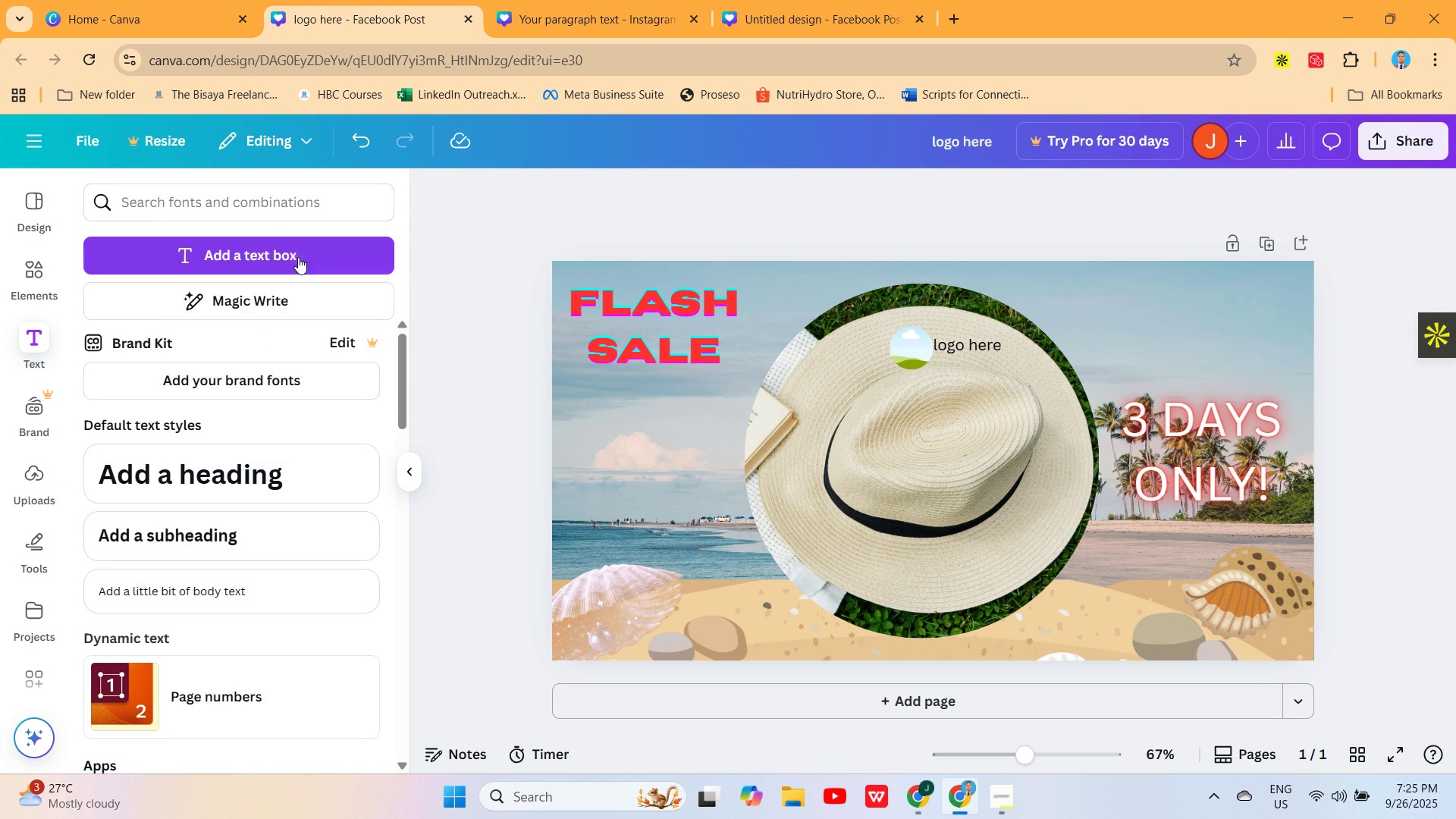 
left_click([305, 249])
 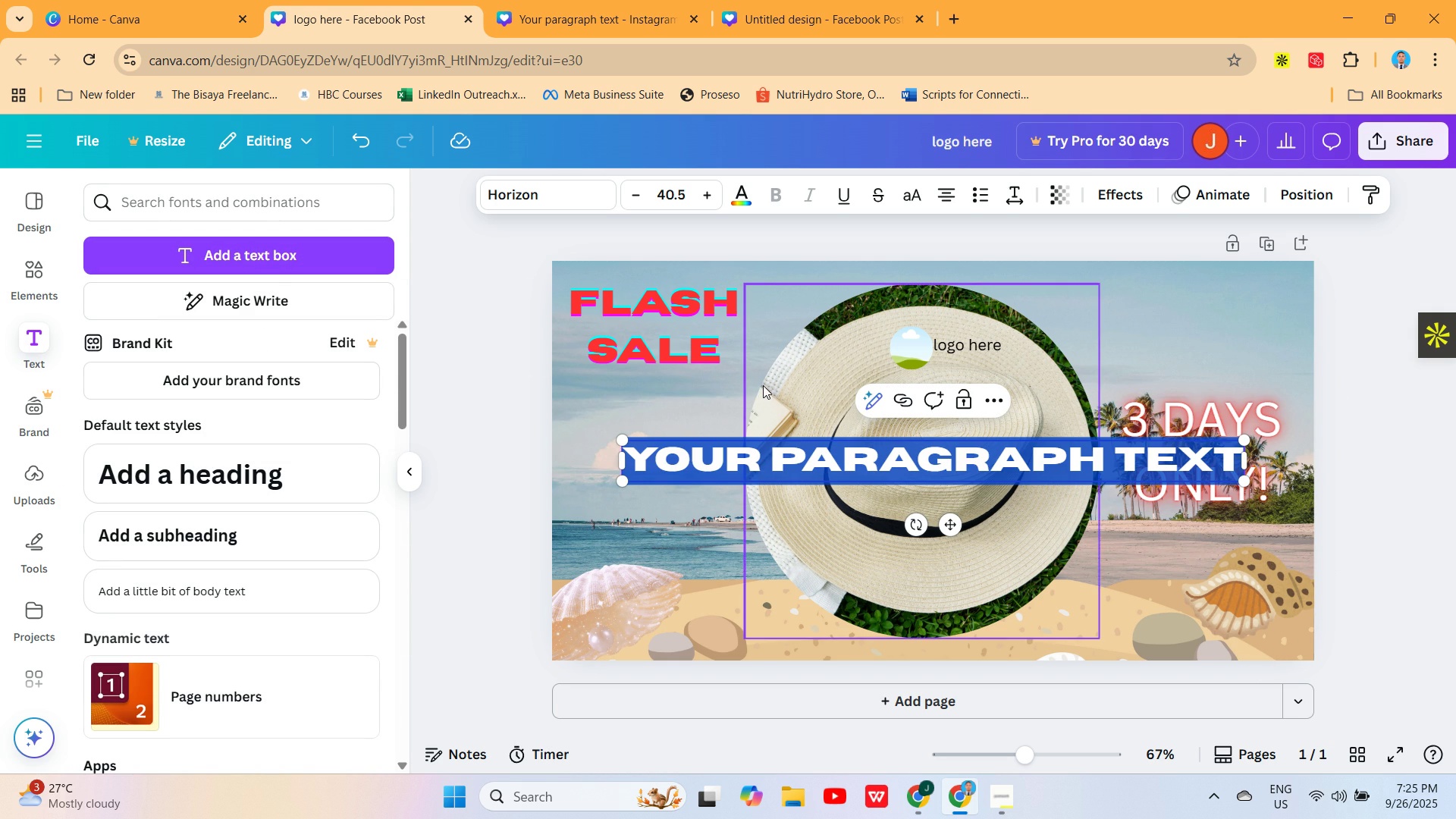 
left_click([930, 443])
 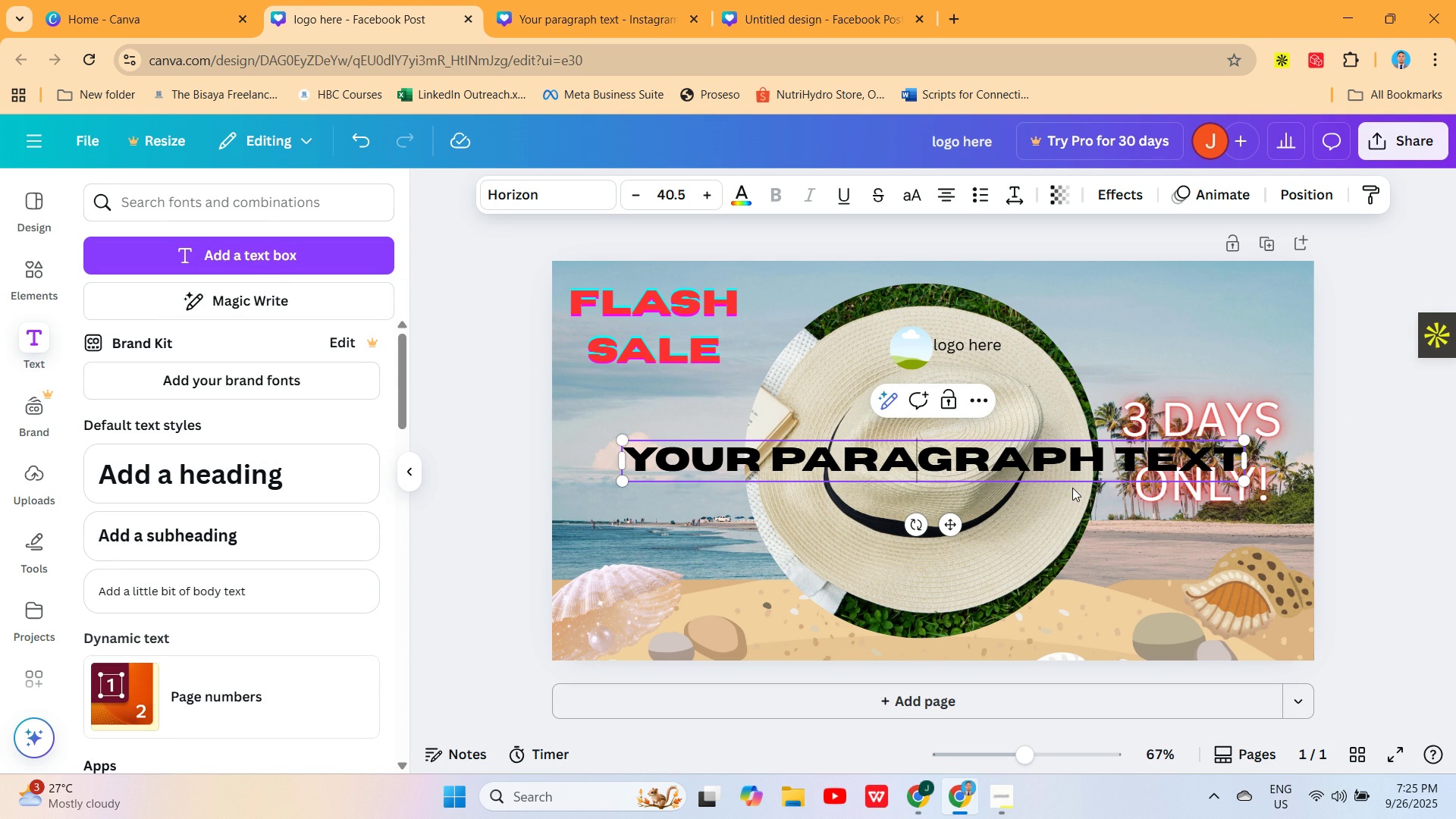 
double_click([1072, 450])
 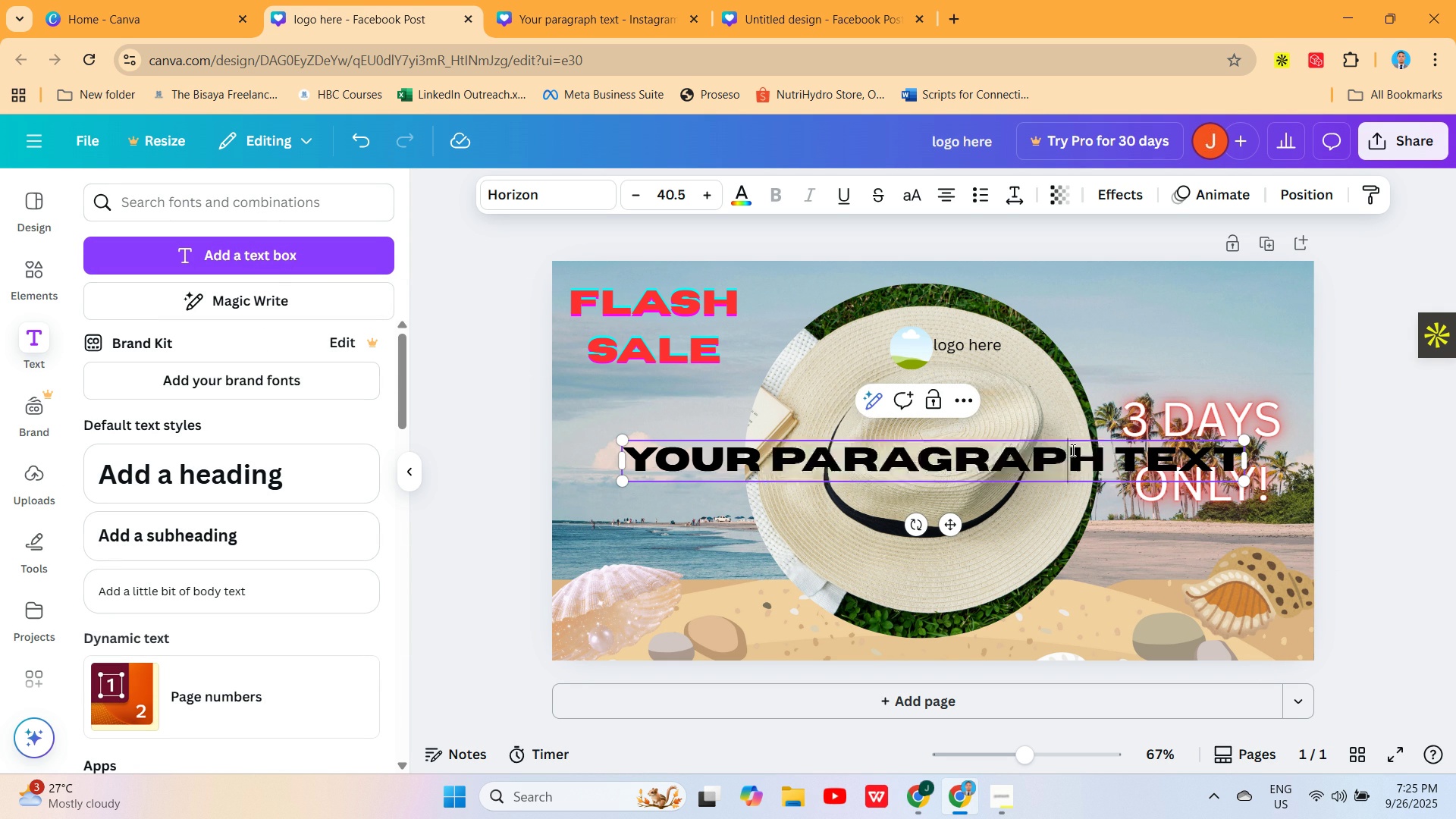 
double_click([1072, 450])
 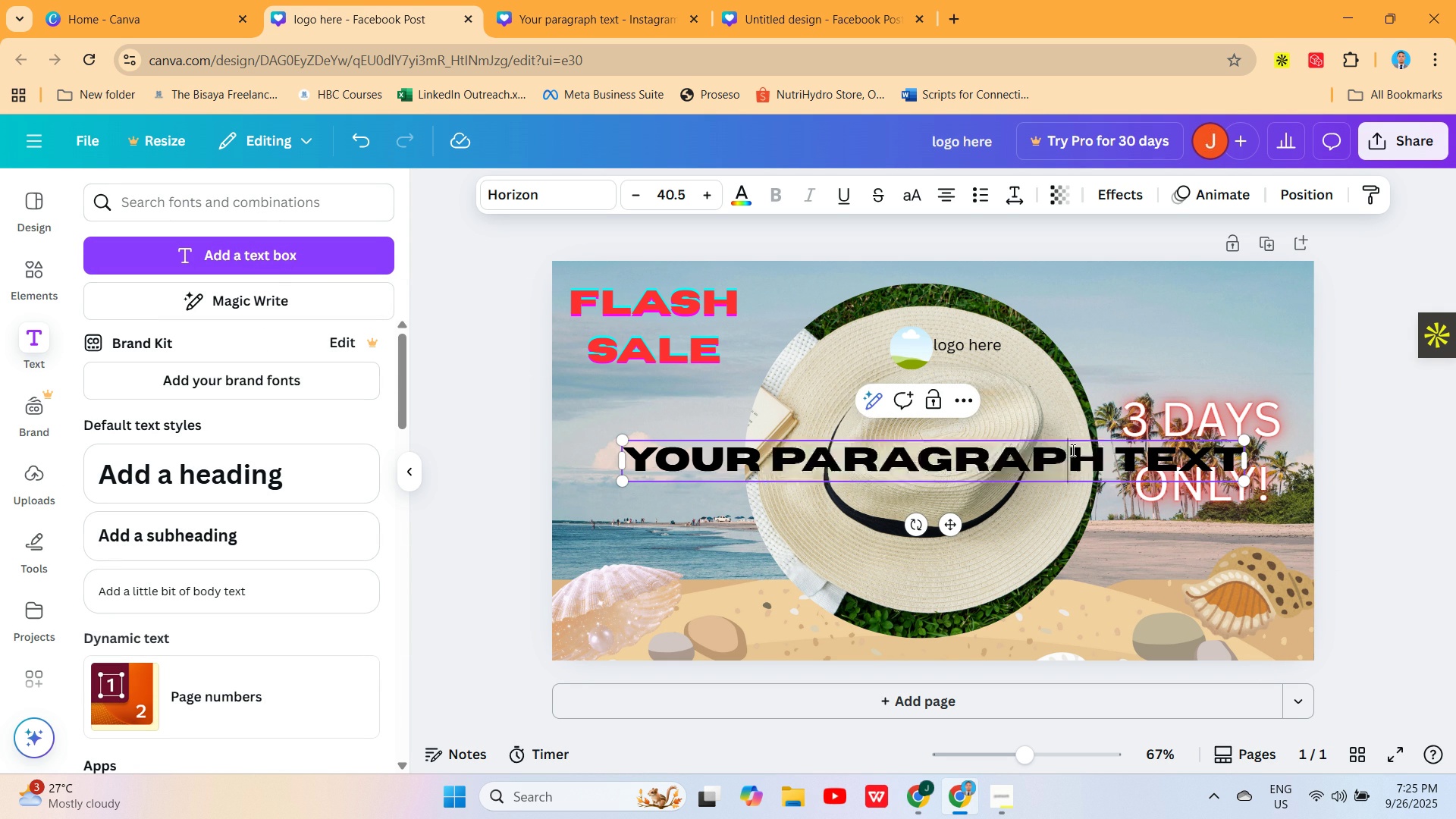 
triple_click([1072, 450])
 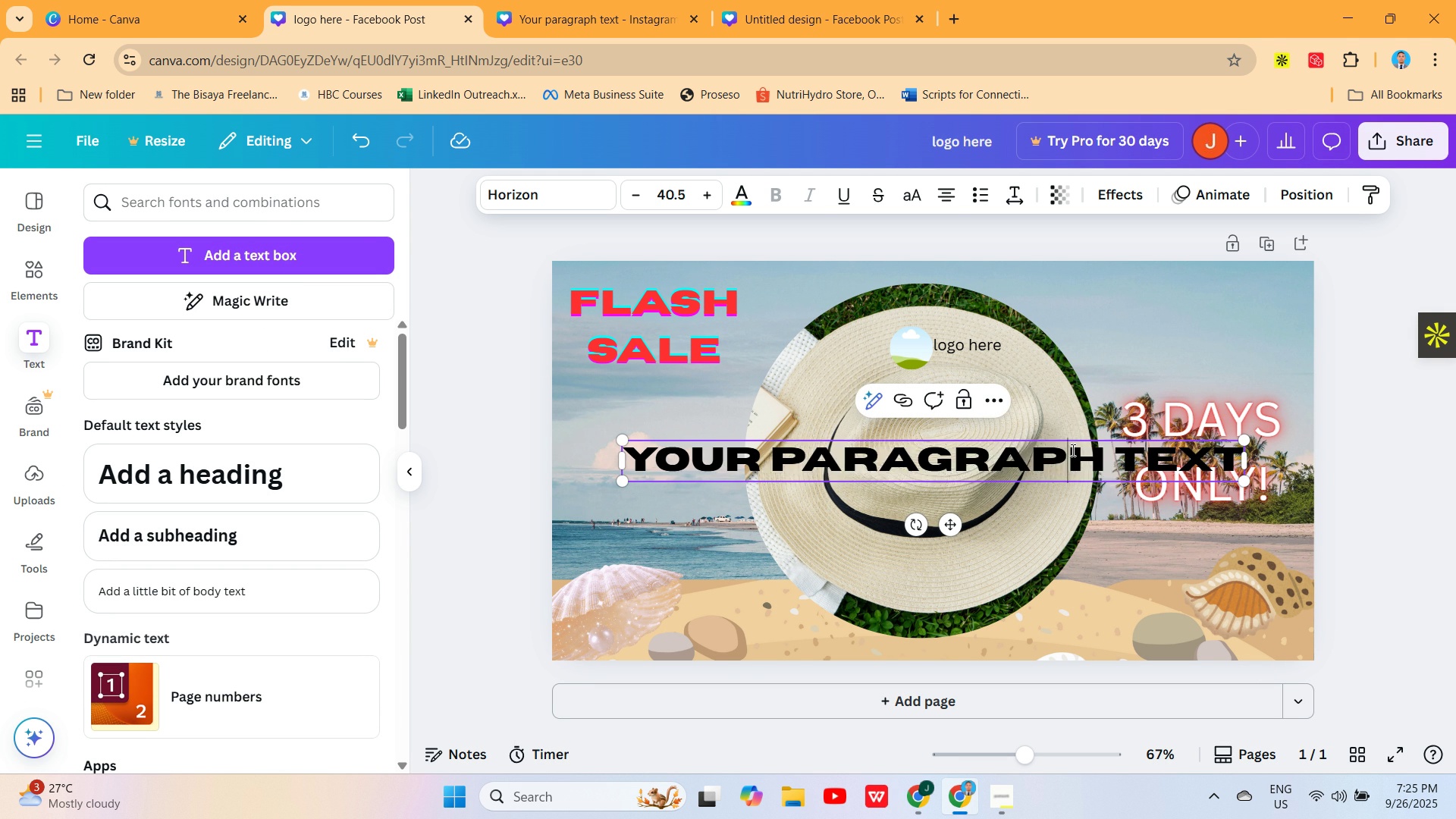 
double_click([1072, 450])
 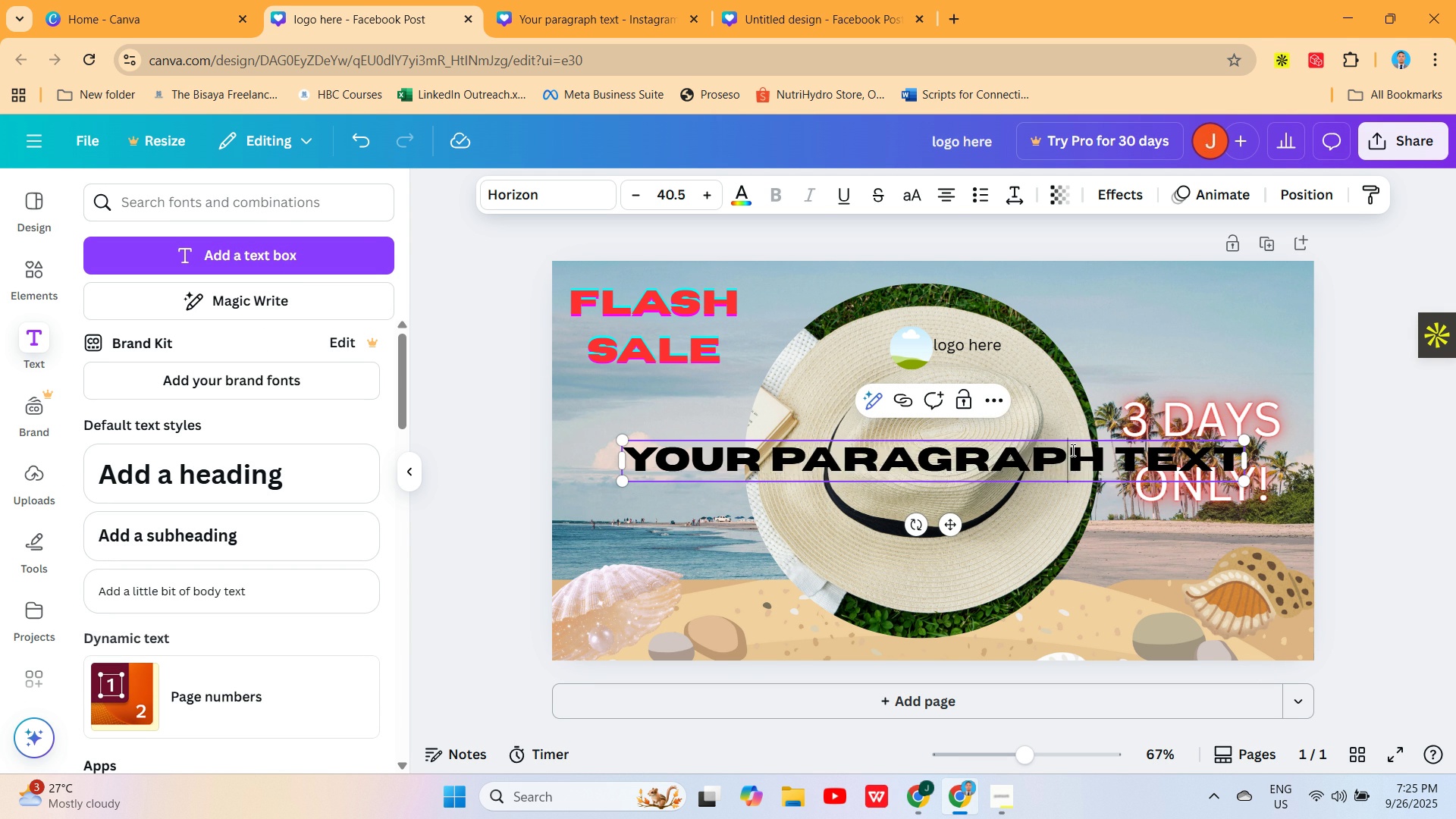 
triple_click([1072, 450])
 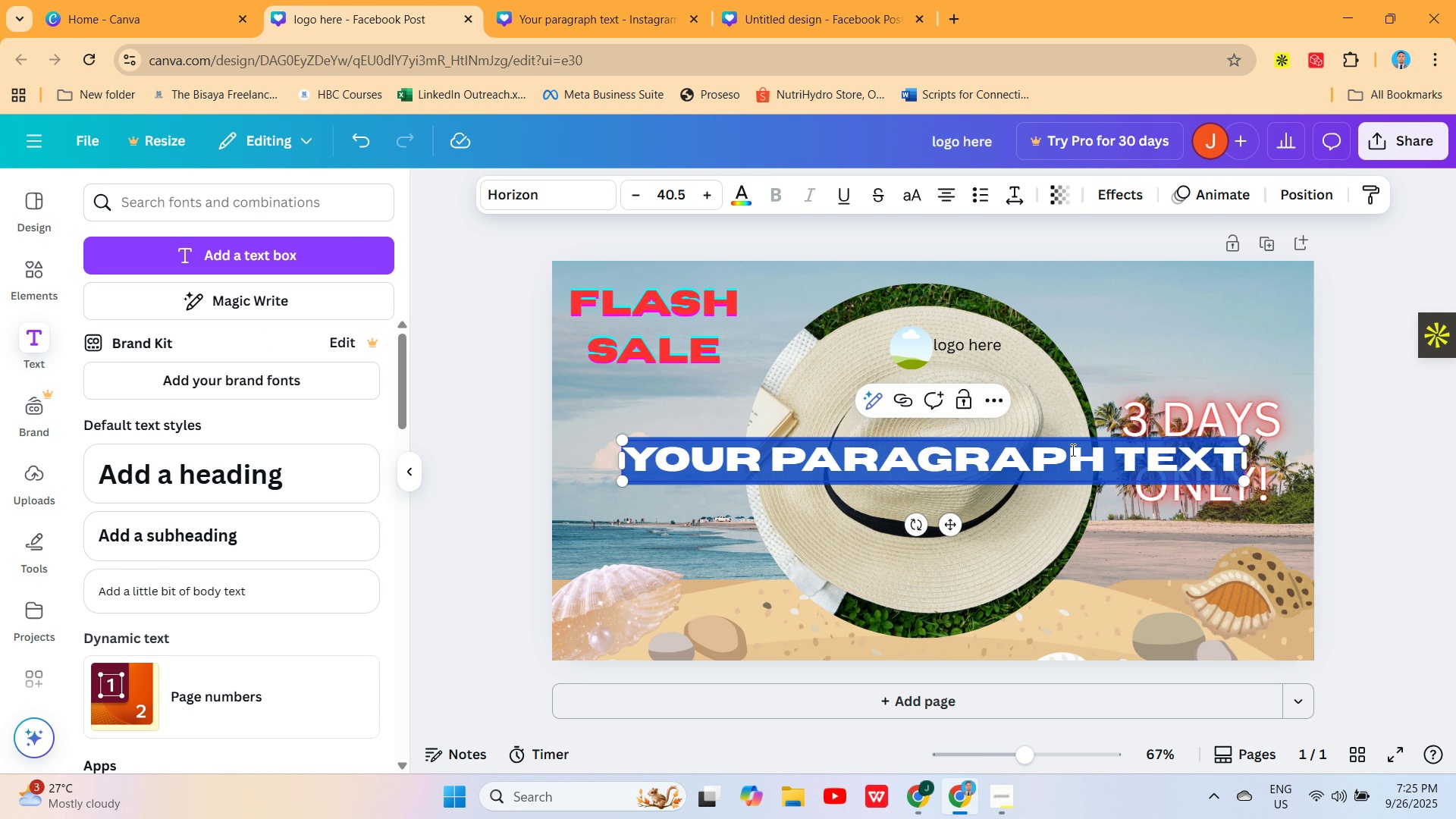 
wait(18.63)
 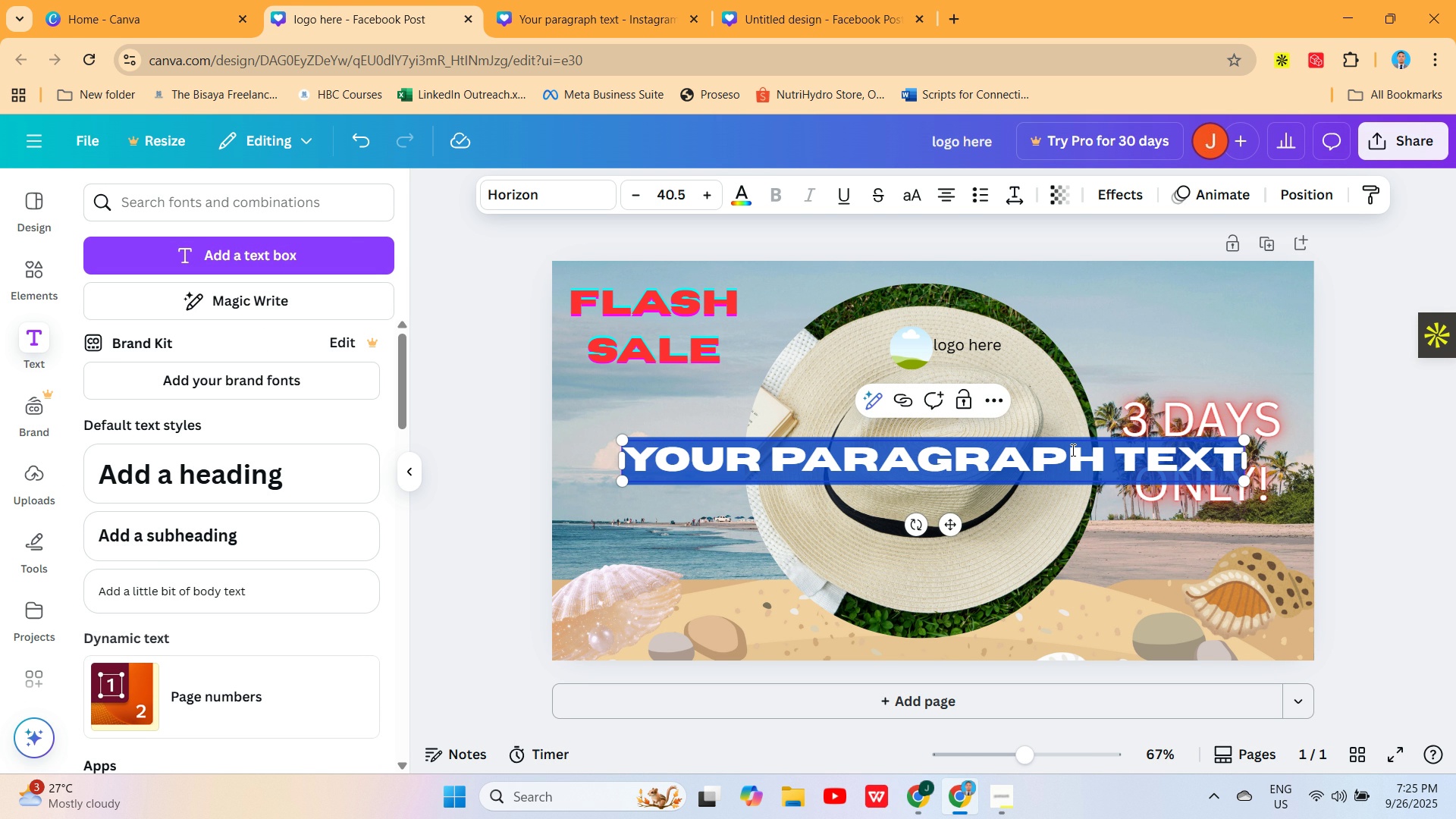 
type(CHECK )
 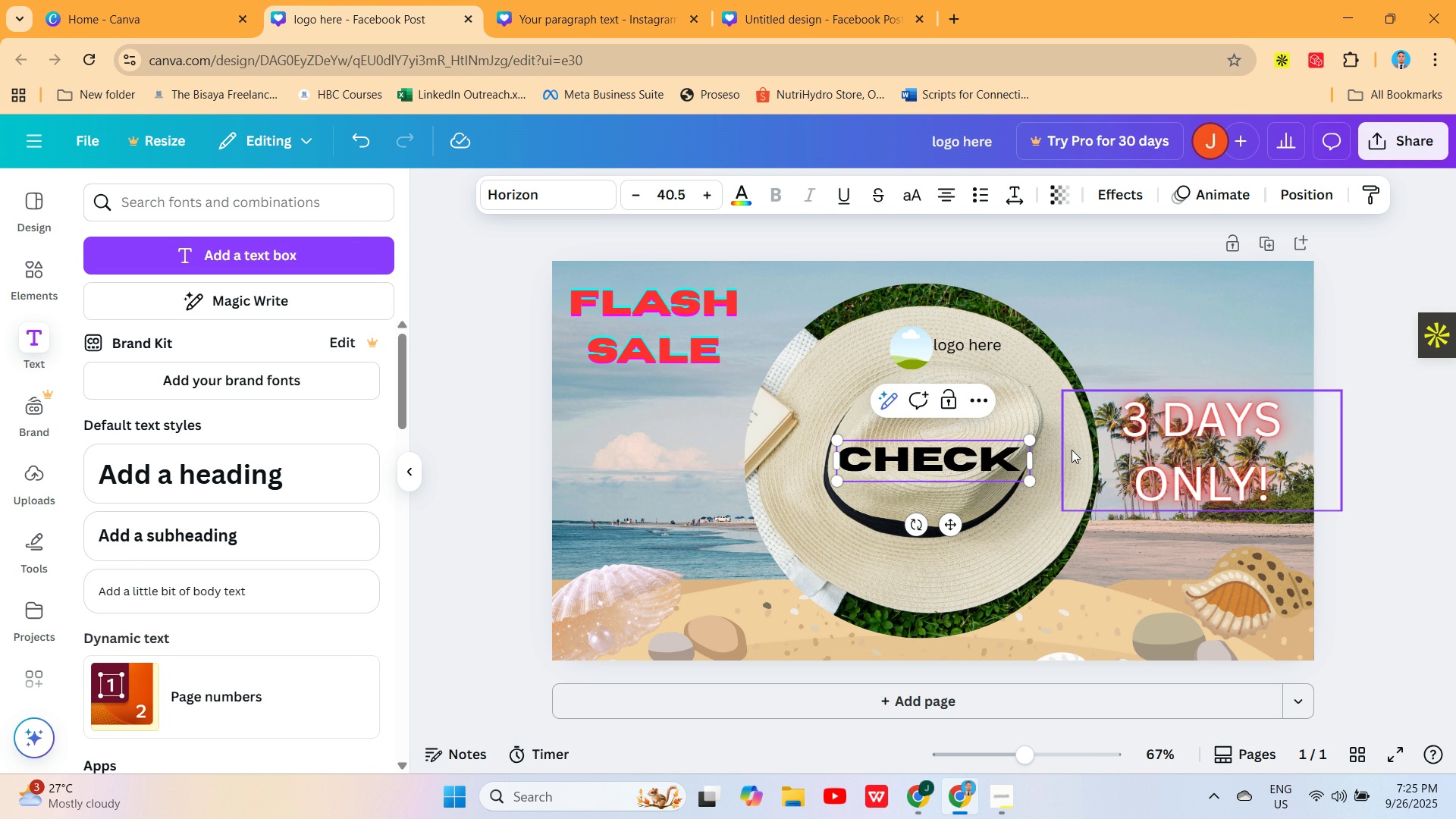 
wait(7.31)
 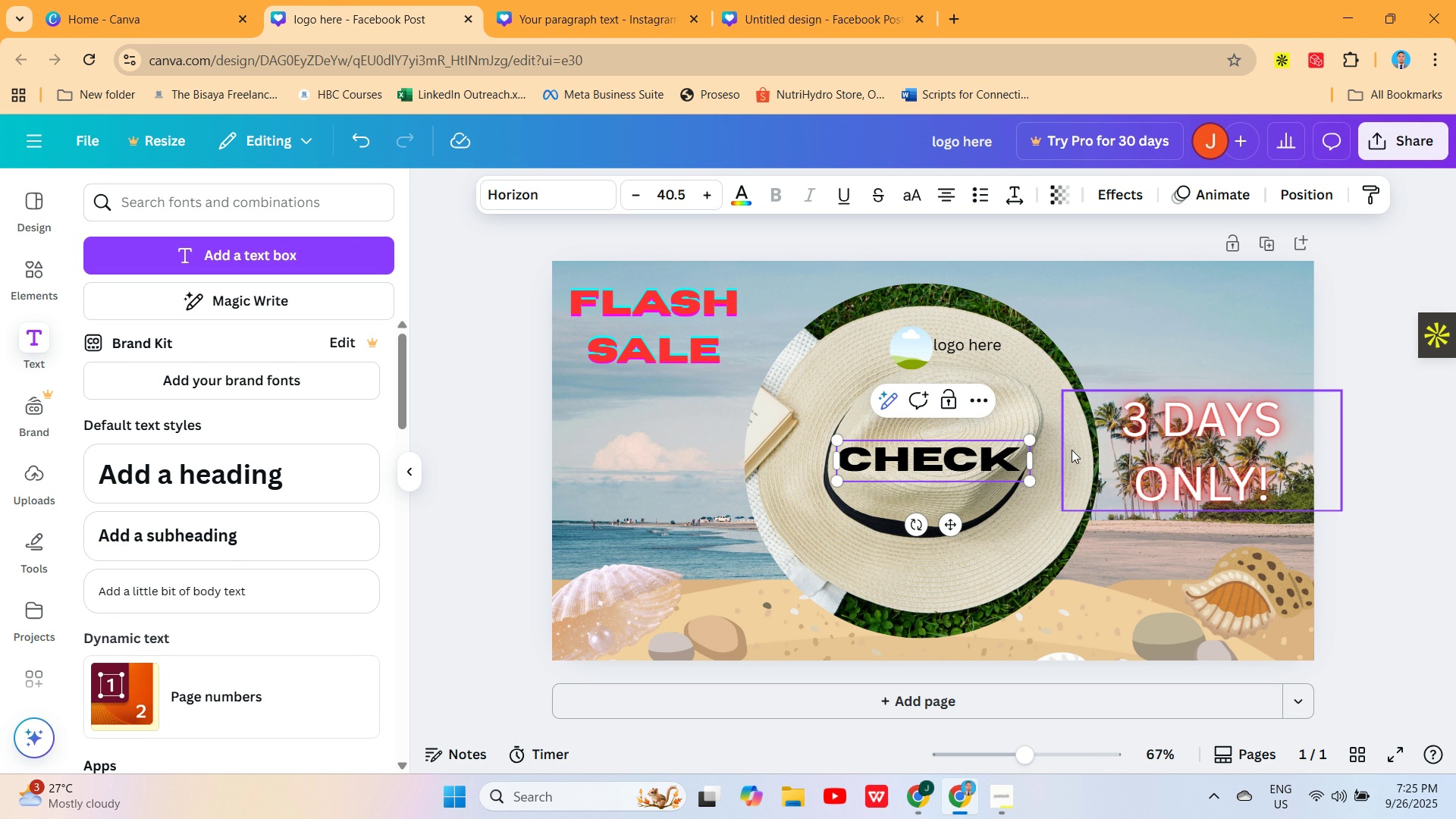 
type(IT)